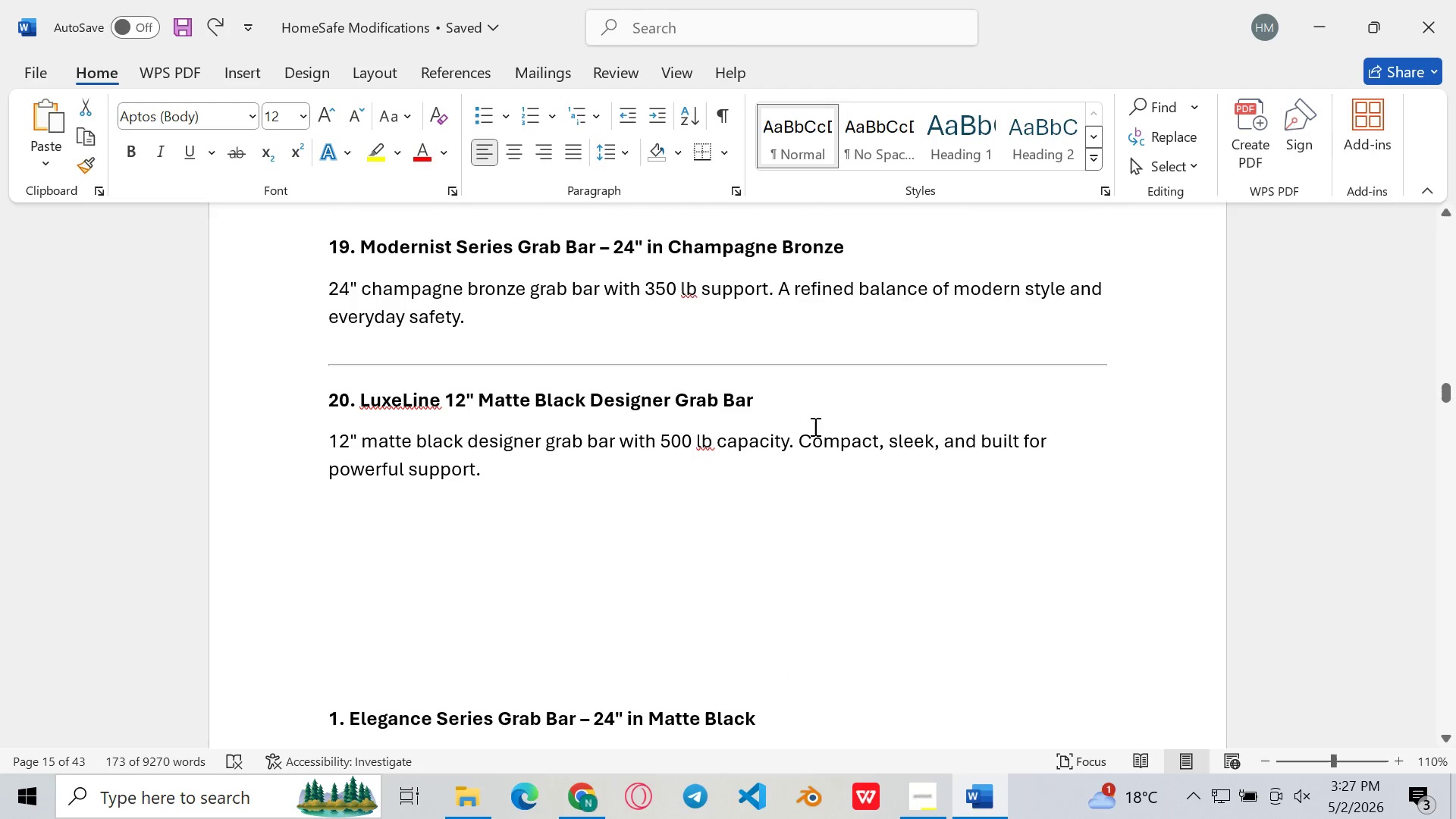 
left_click_drag(start_coordinate=[803, 431], to_coordinate=[775, 481])
 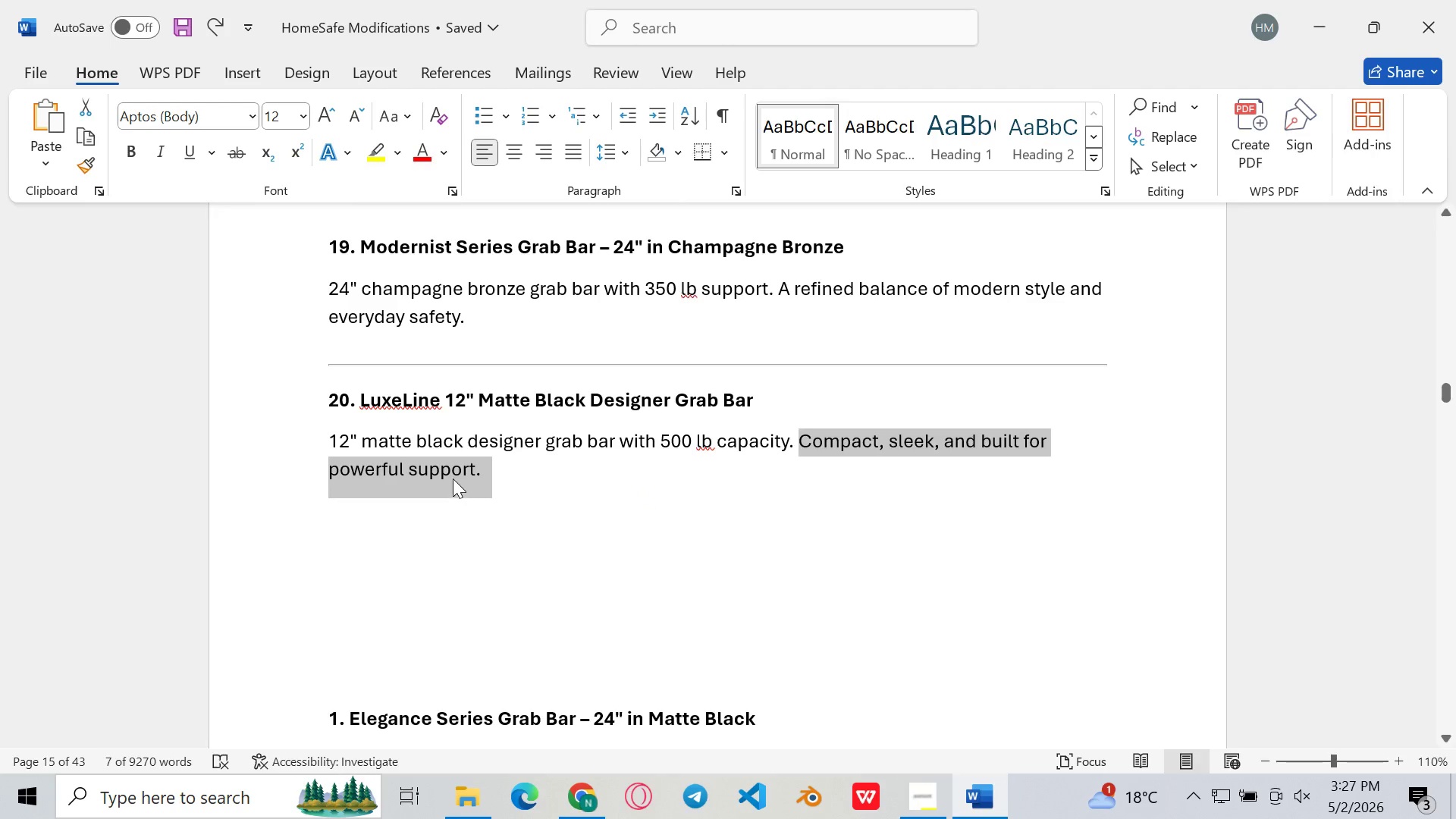 
key(Control+C)
 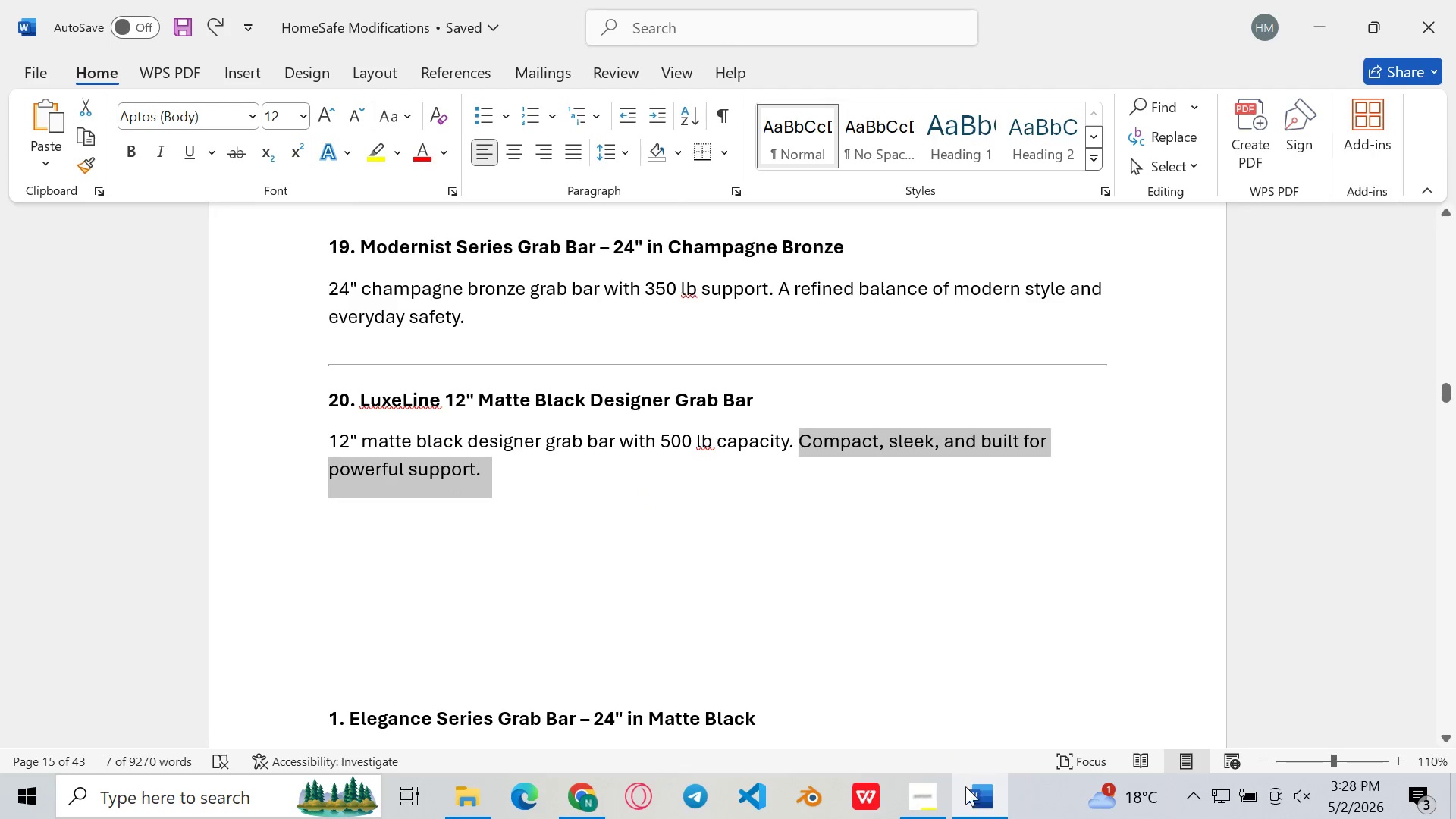 
left_click([968, 808])
 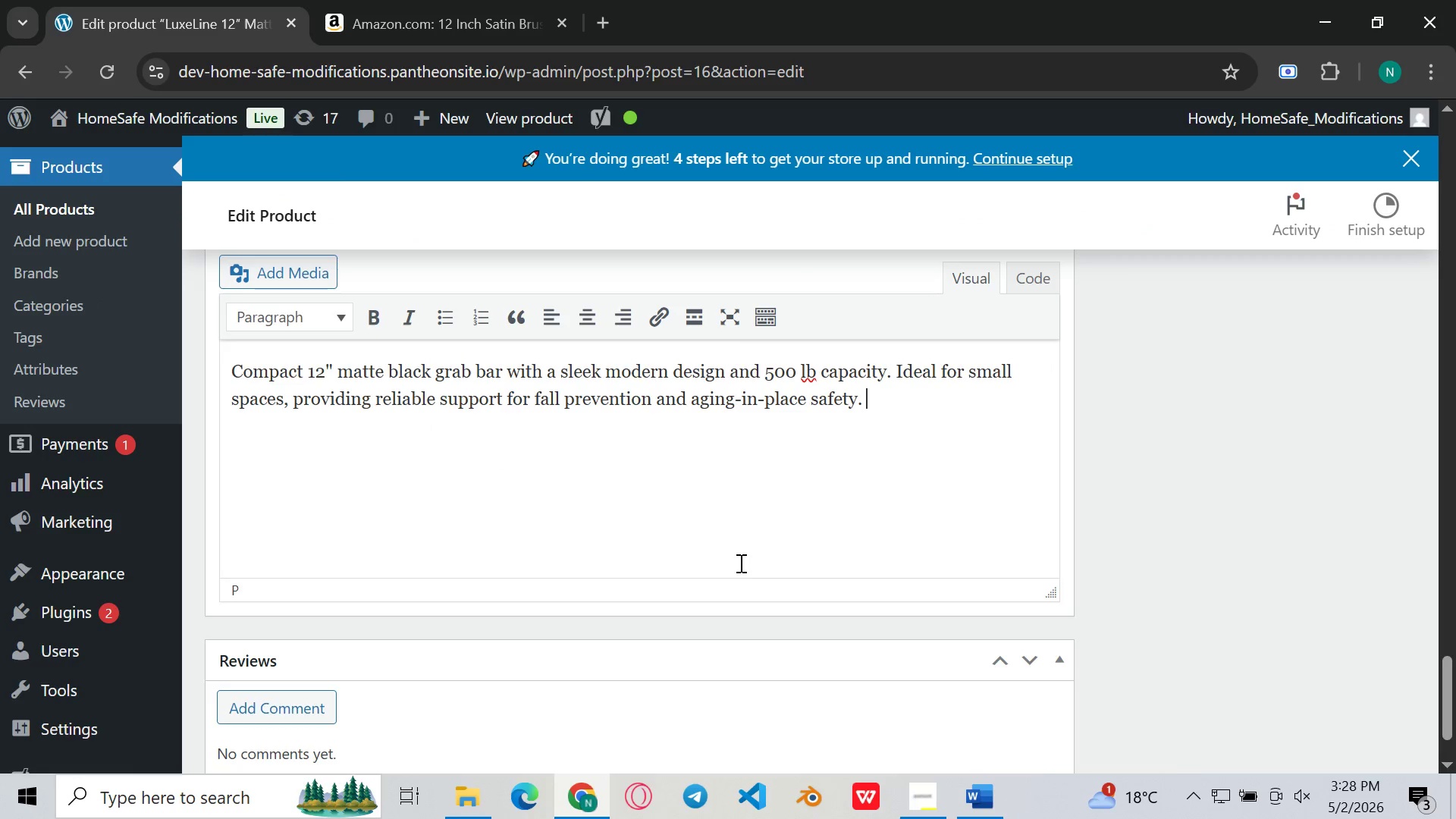 
key(Control+V)
 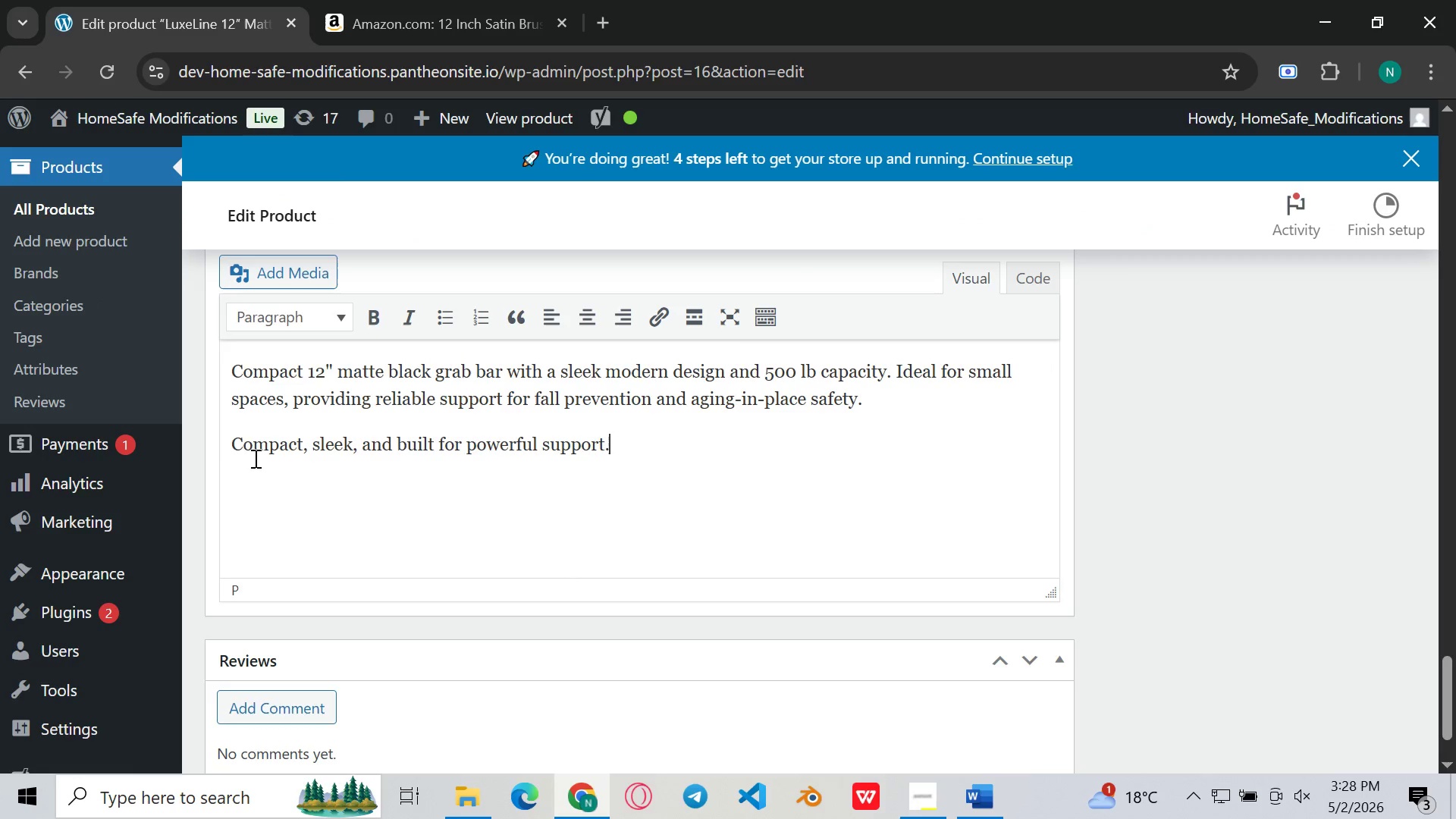 
left_click([228, 447])
 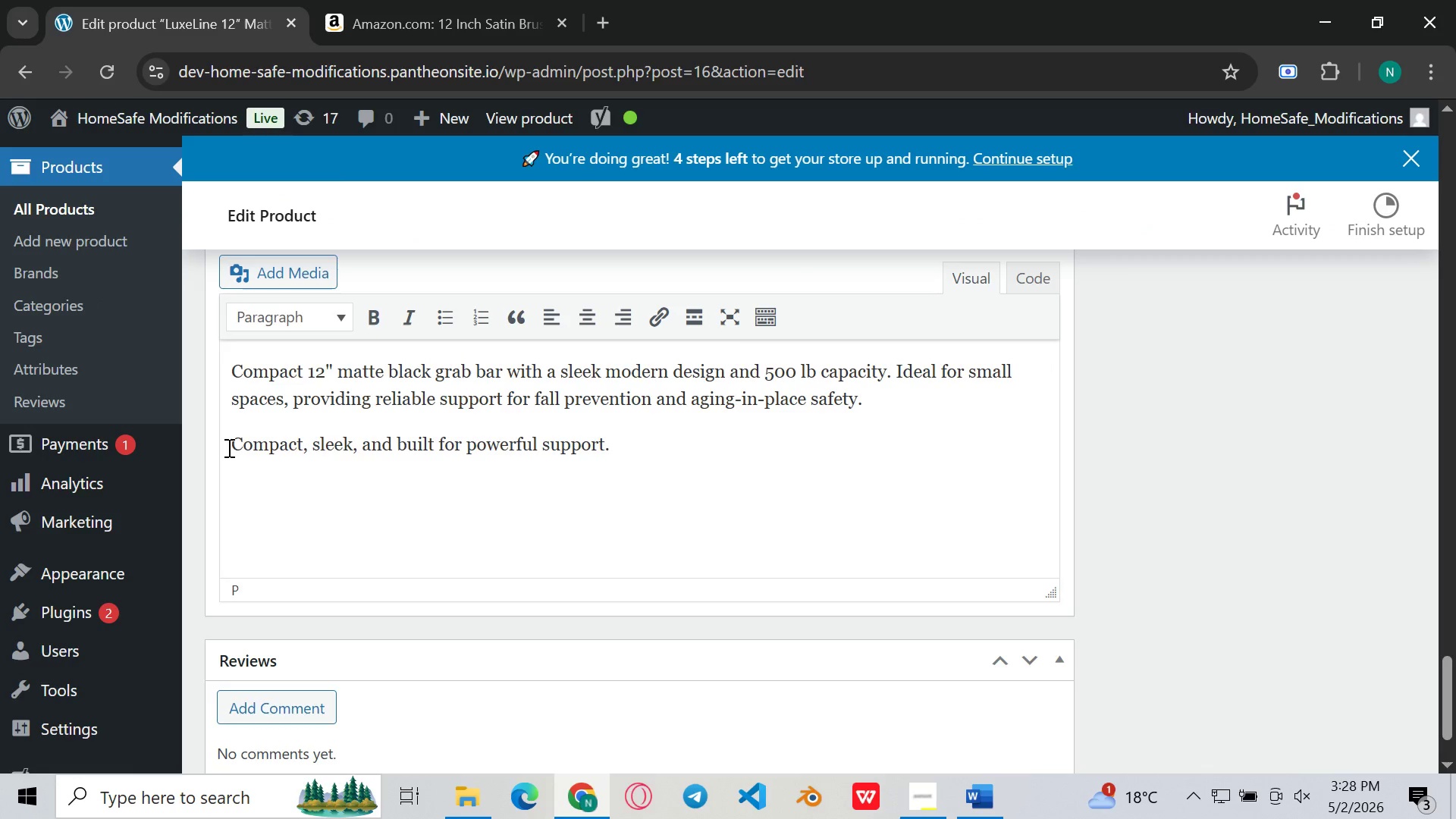 
key(Backspace)
 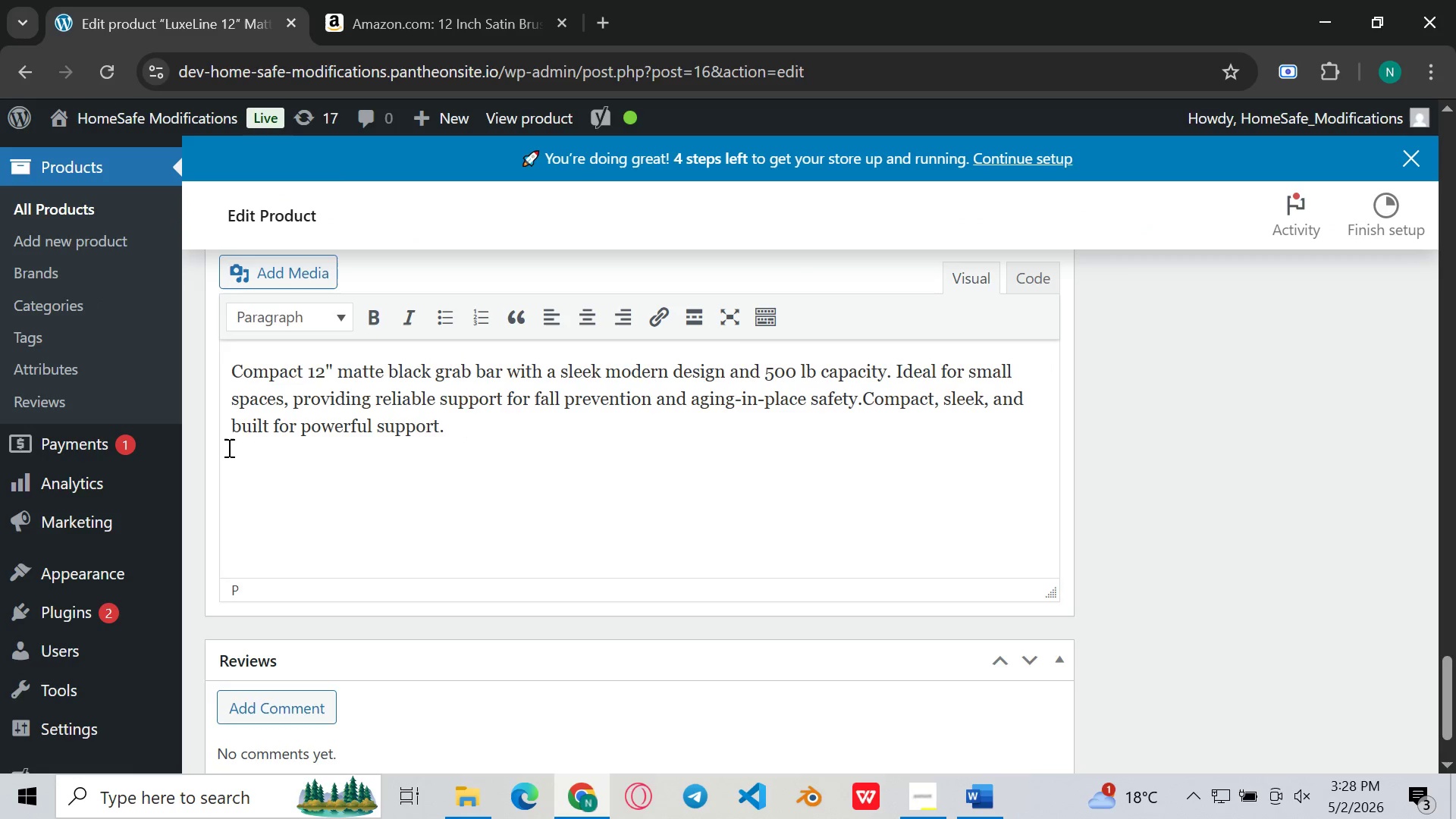 
key(Space)
 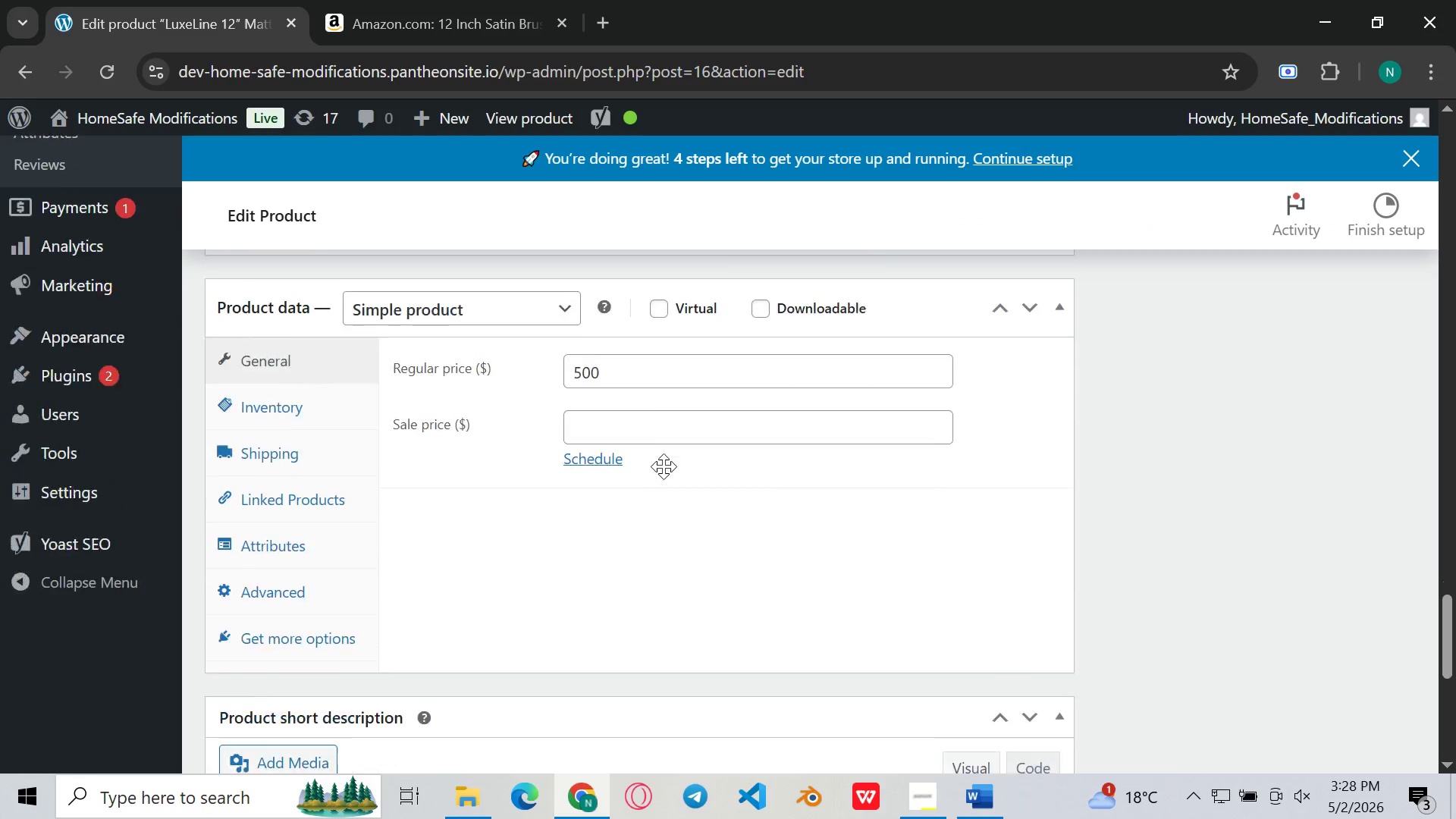 
left_click([256, 444])
 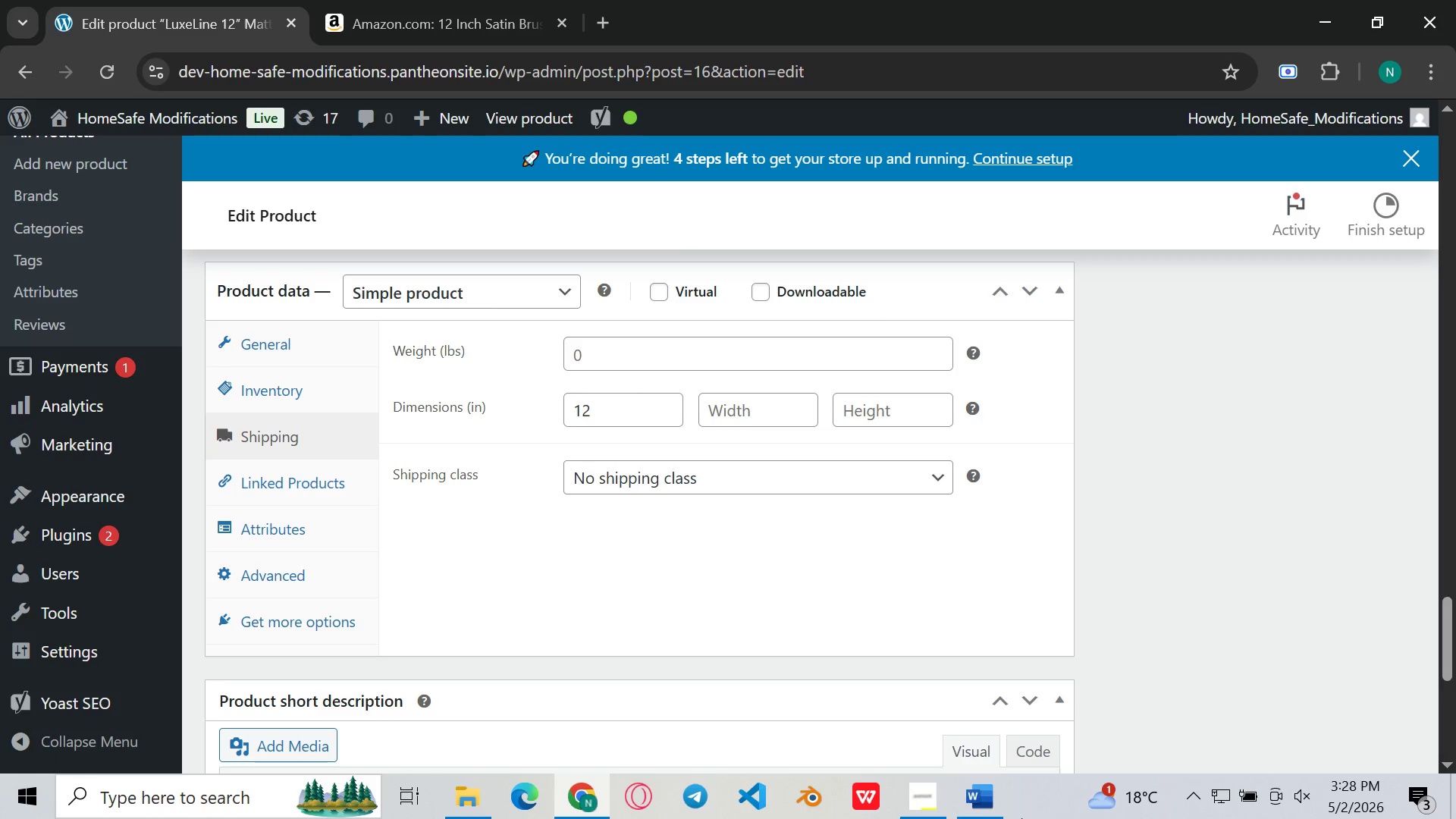 
left_click([1006, 810])
 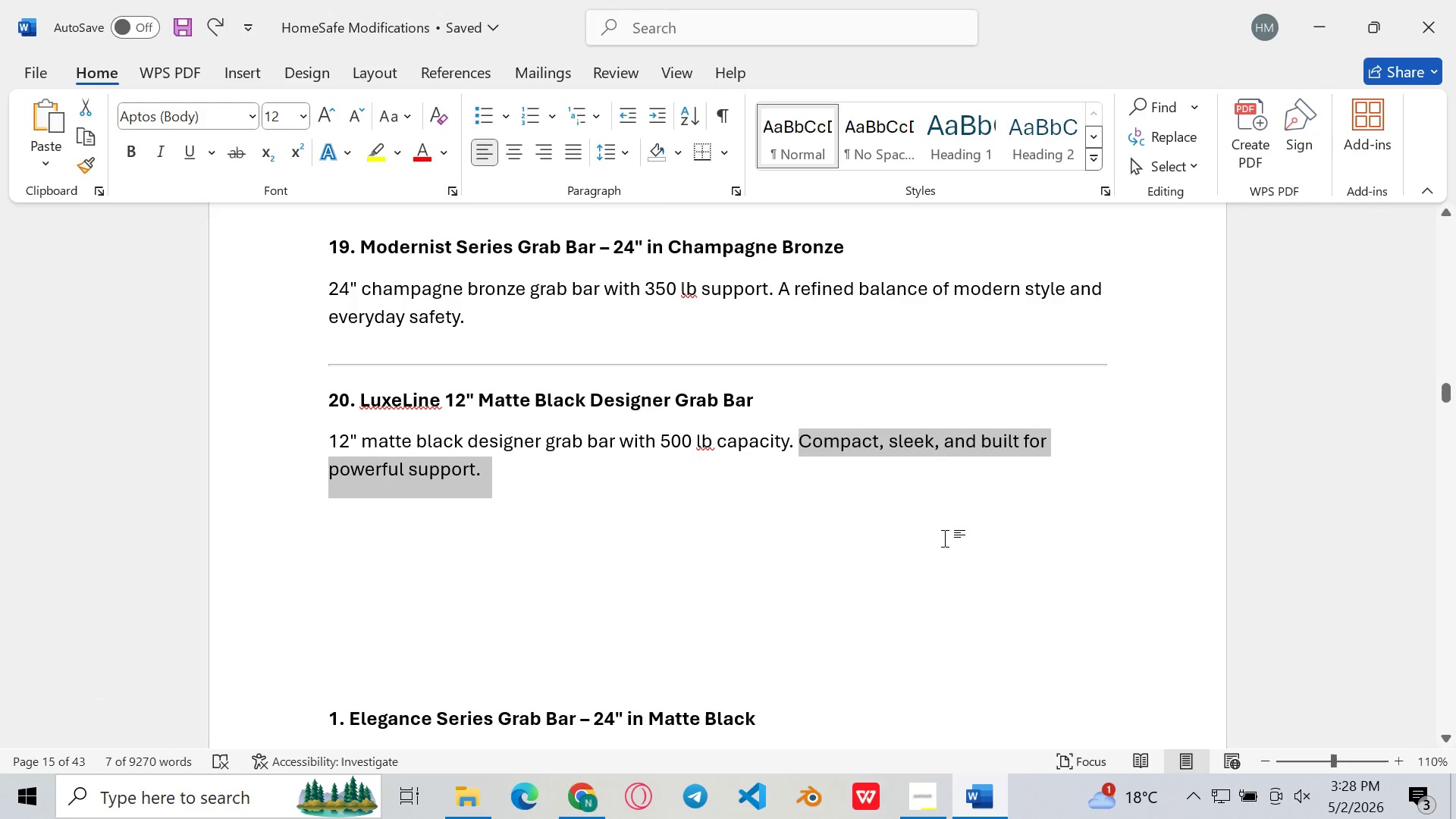 
scroll: coordinate [945, 538], scroll_direction: down, amount: 283.0
 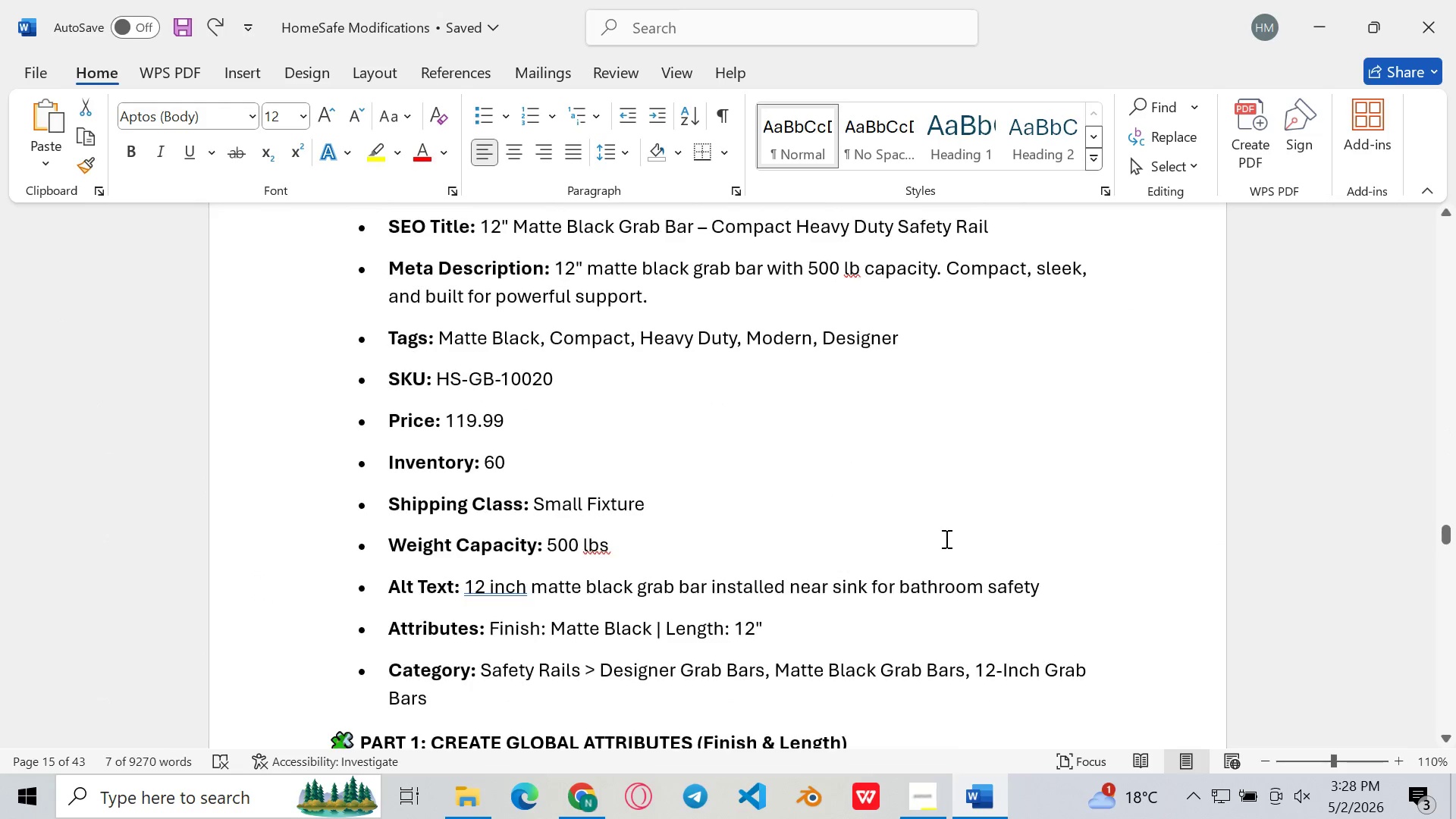 
scroll: coordinate [945, 538], scroll_direction: up, amount: 4.0
 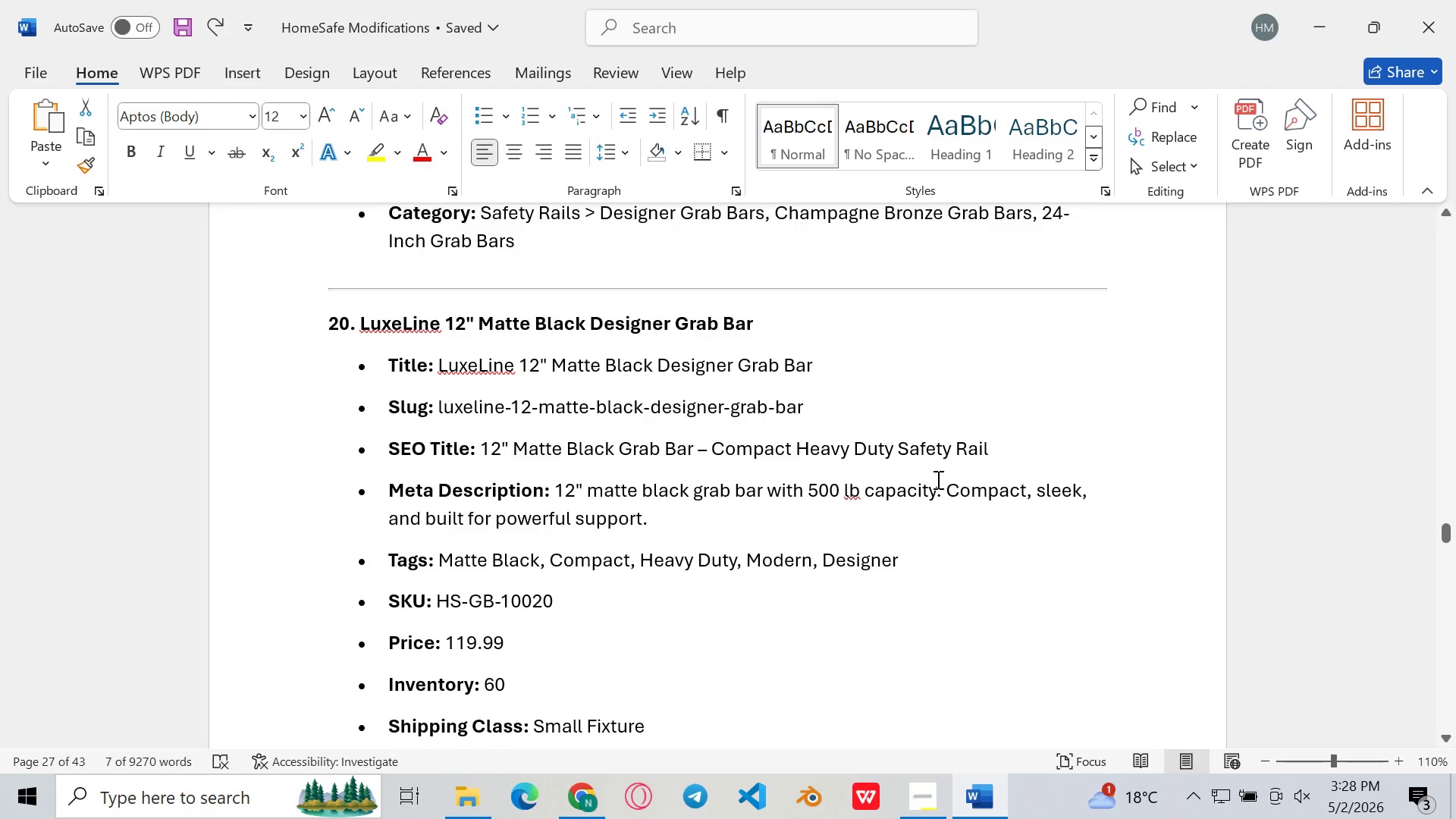 
left_click([718, 348])
 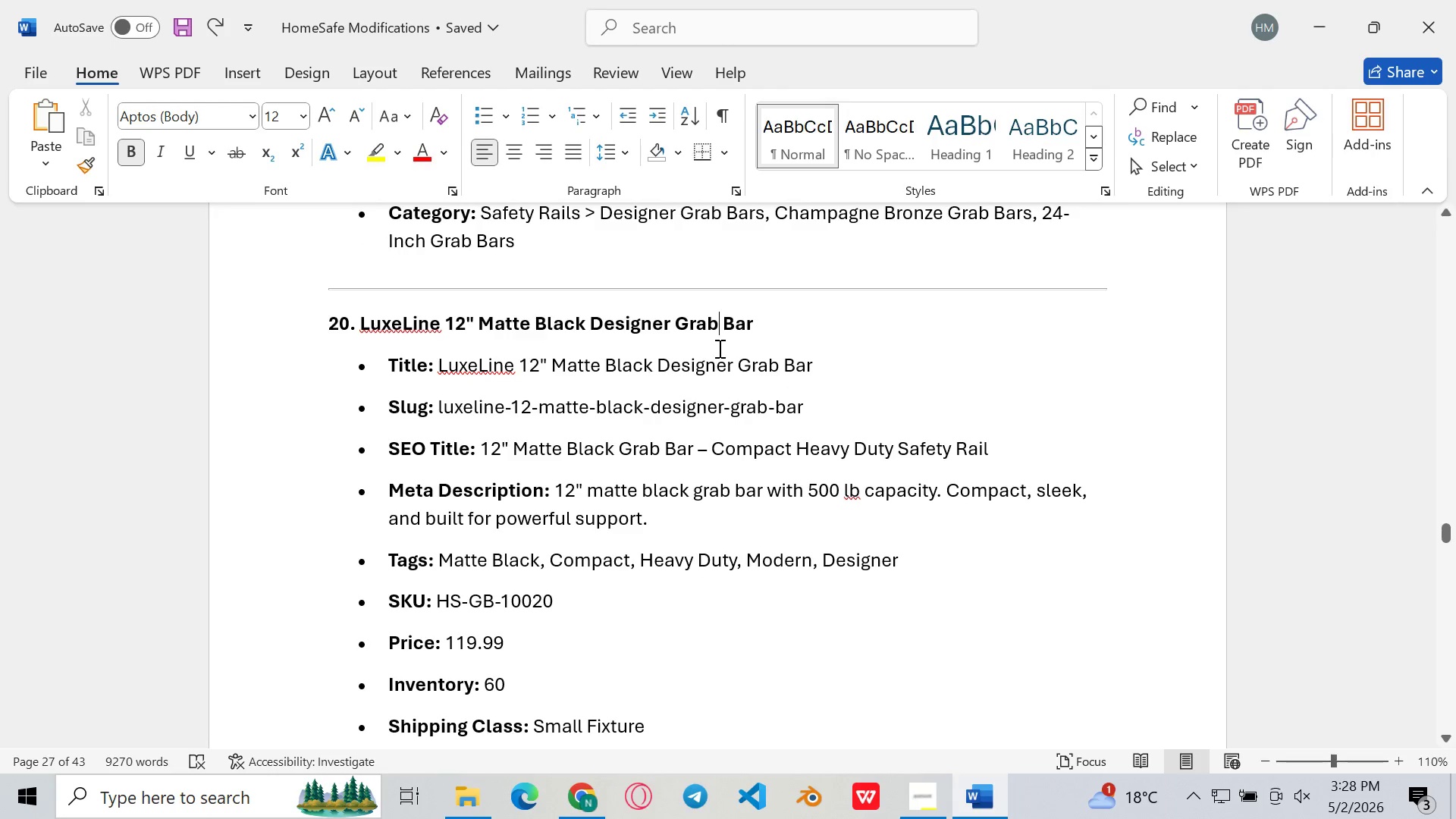 
scroll: coordinate [718, 348], scroll_direction: down, amount: 2.0
 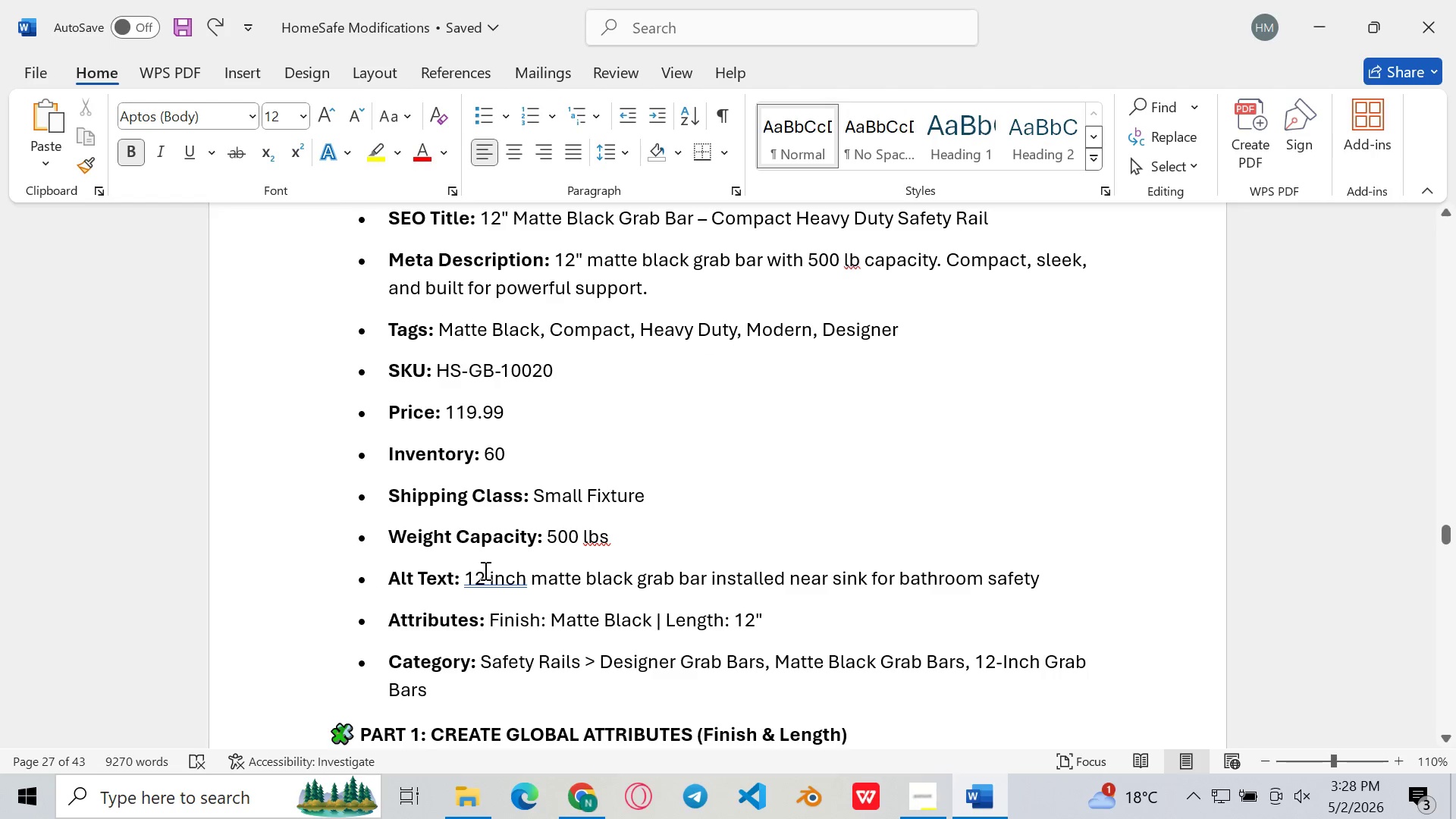 
left_click_drag(start_coordinate=[466, 573], to_coordinate=[1059, 573])
 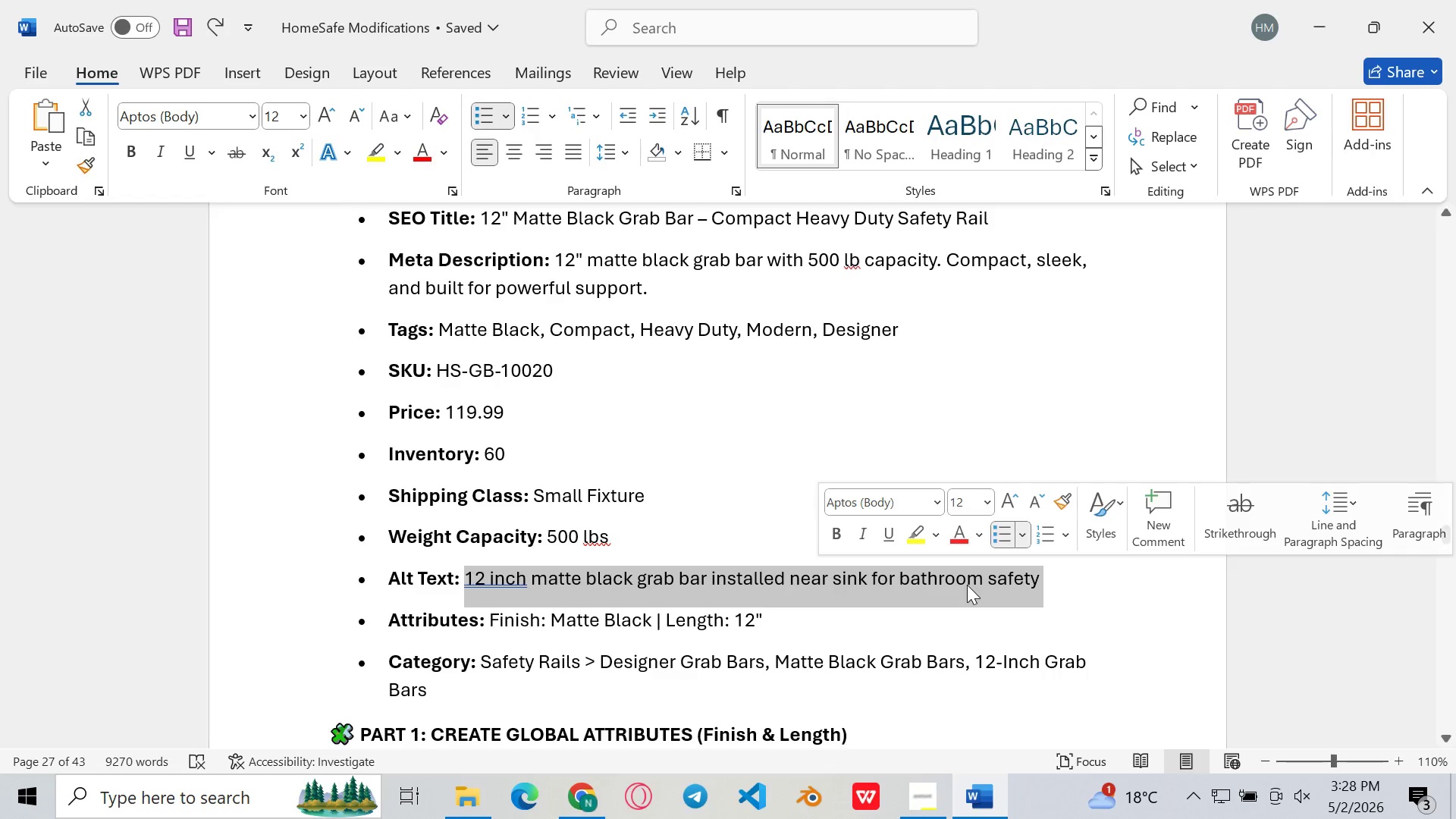 
key(Control+C)
 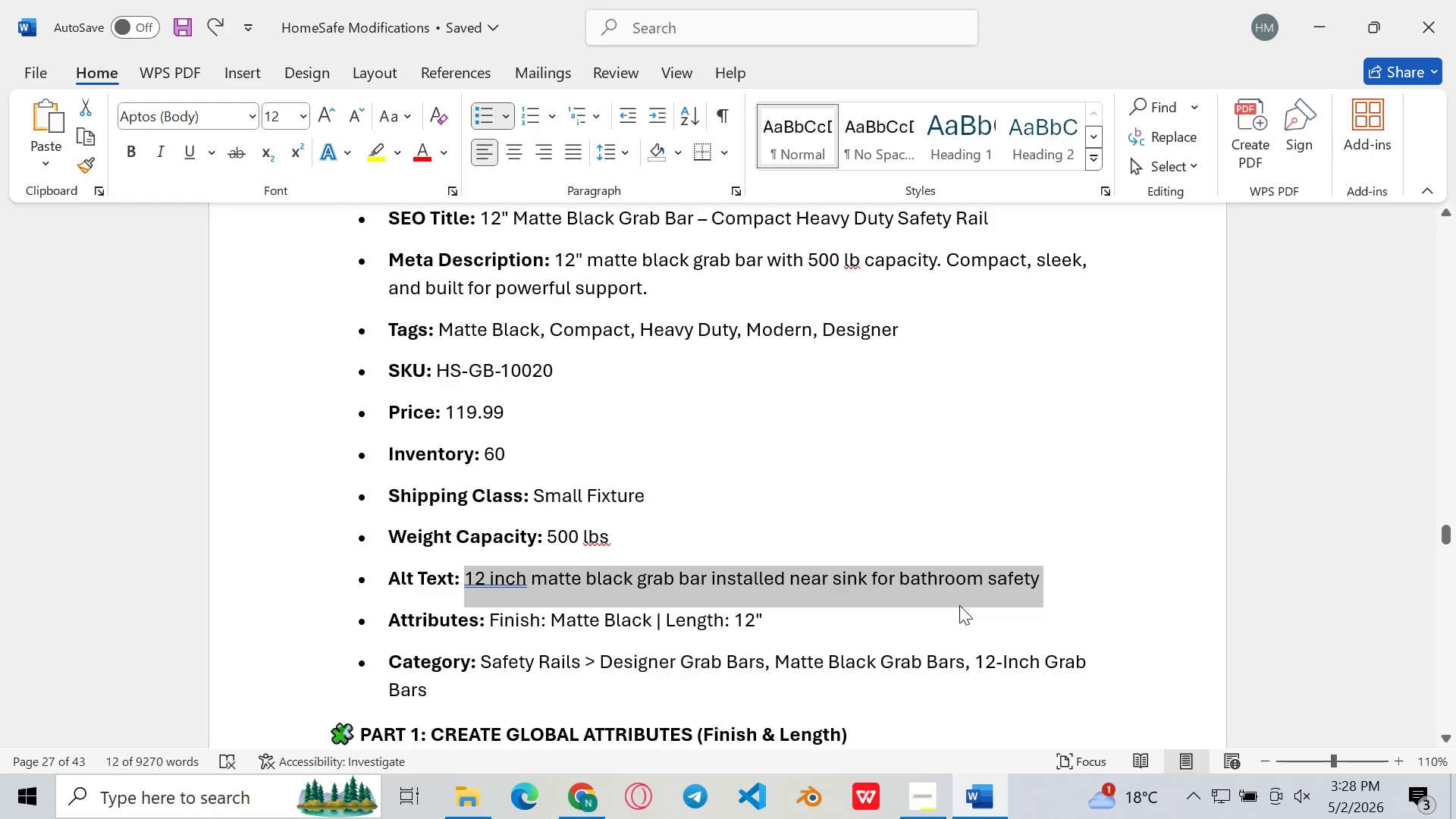 
left_click([983, 814])
 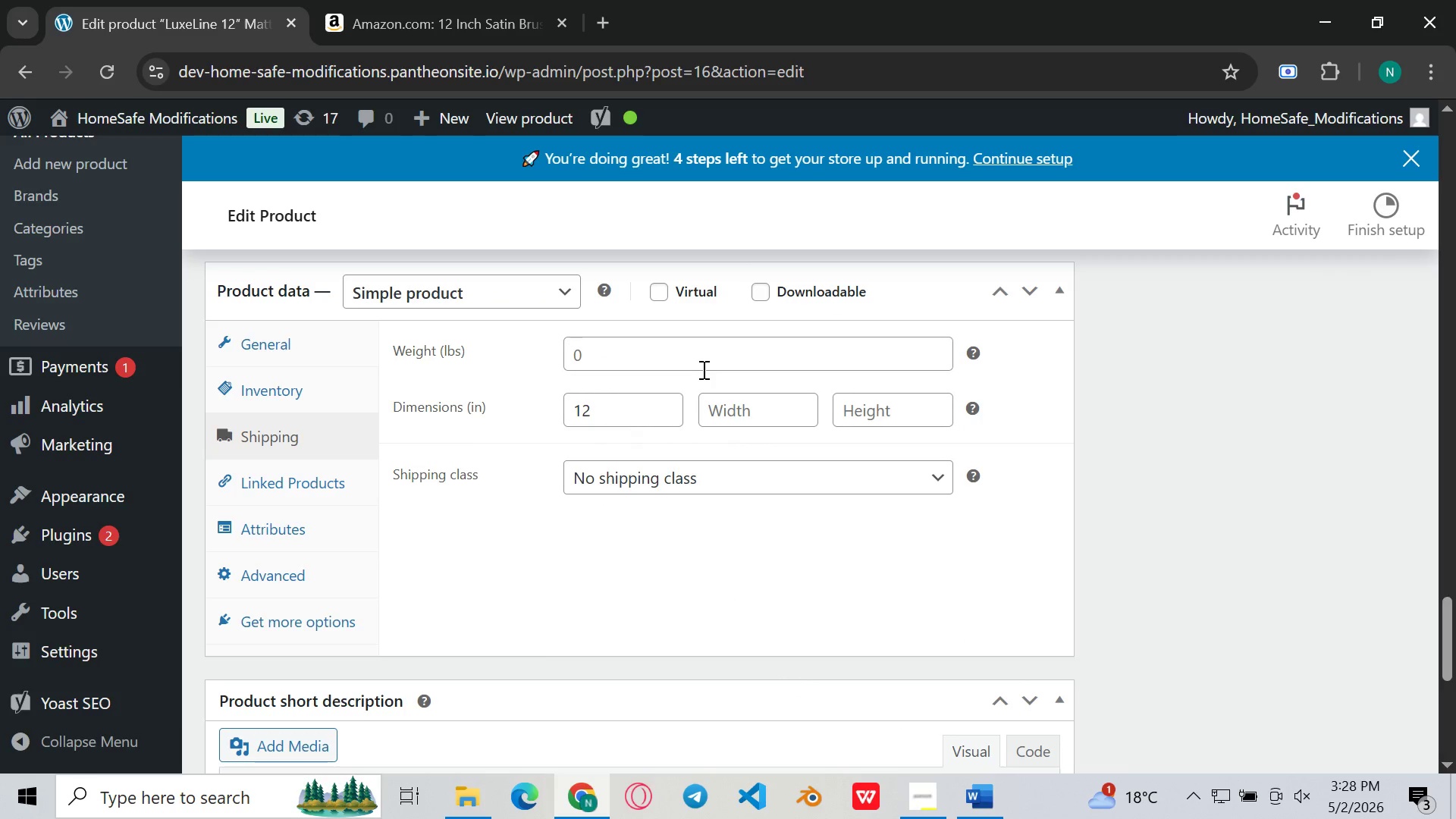 
left_click([701, 368])
 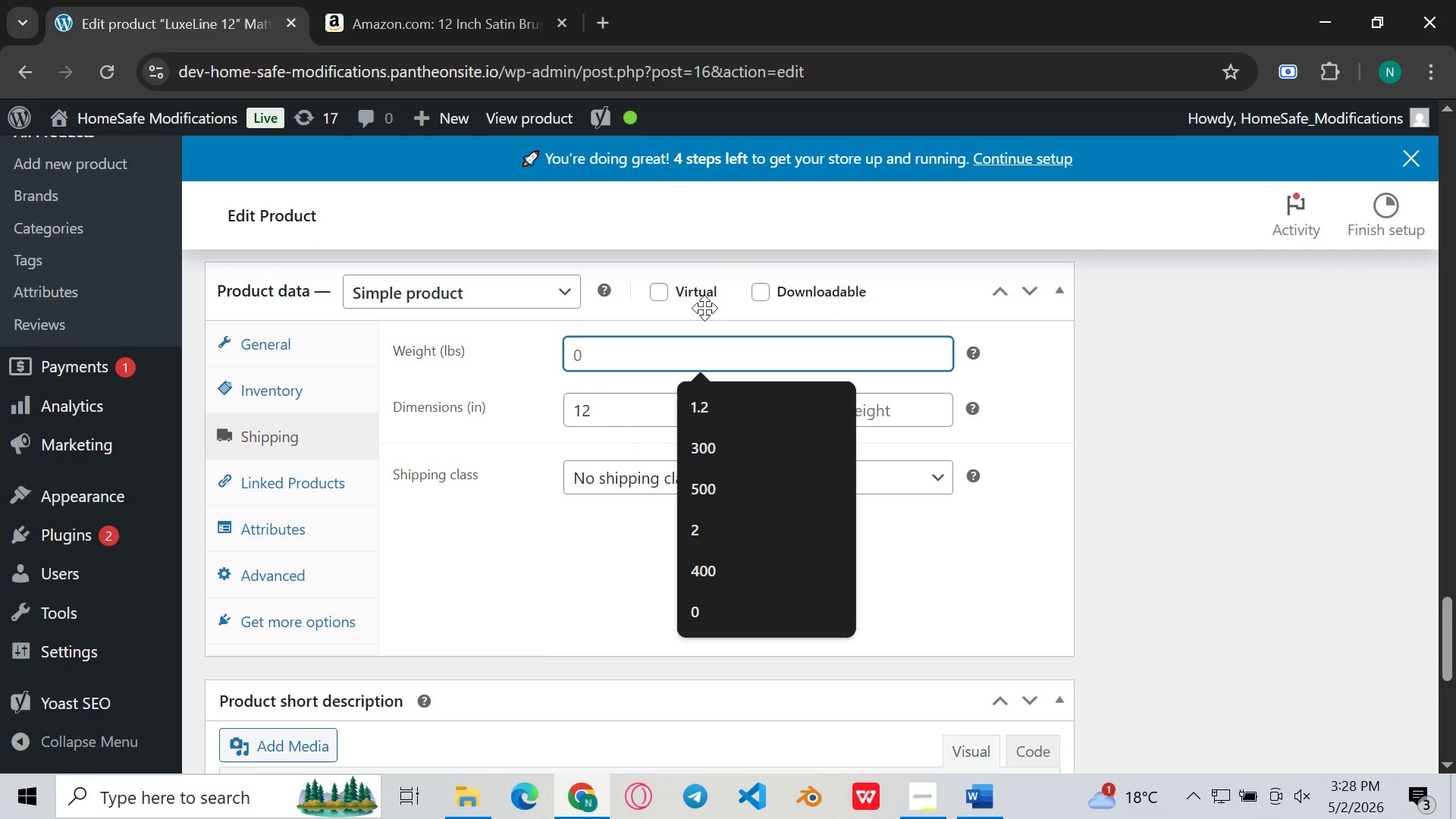 
type(500)
 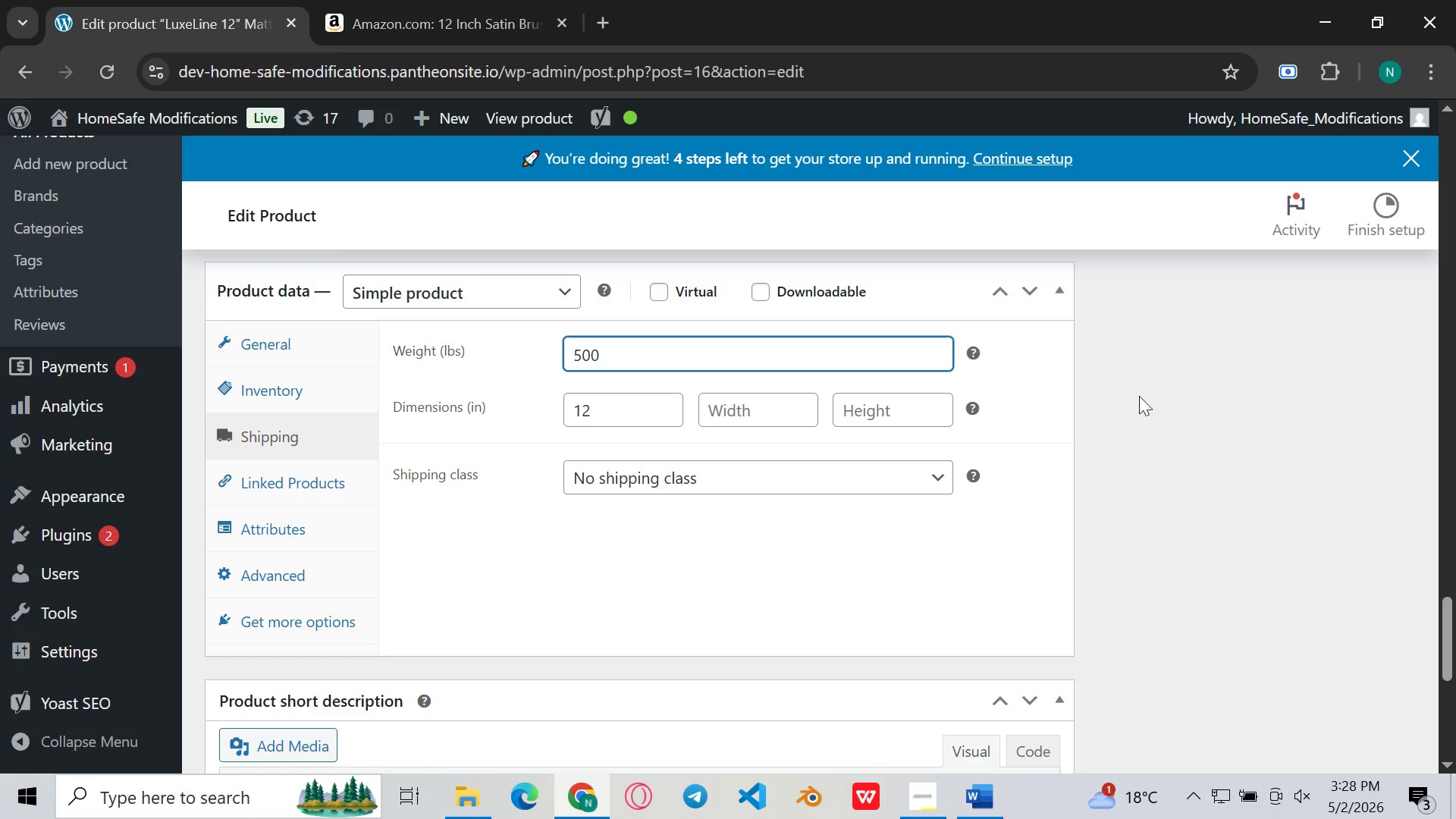 
left_click([1177, 411])
 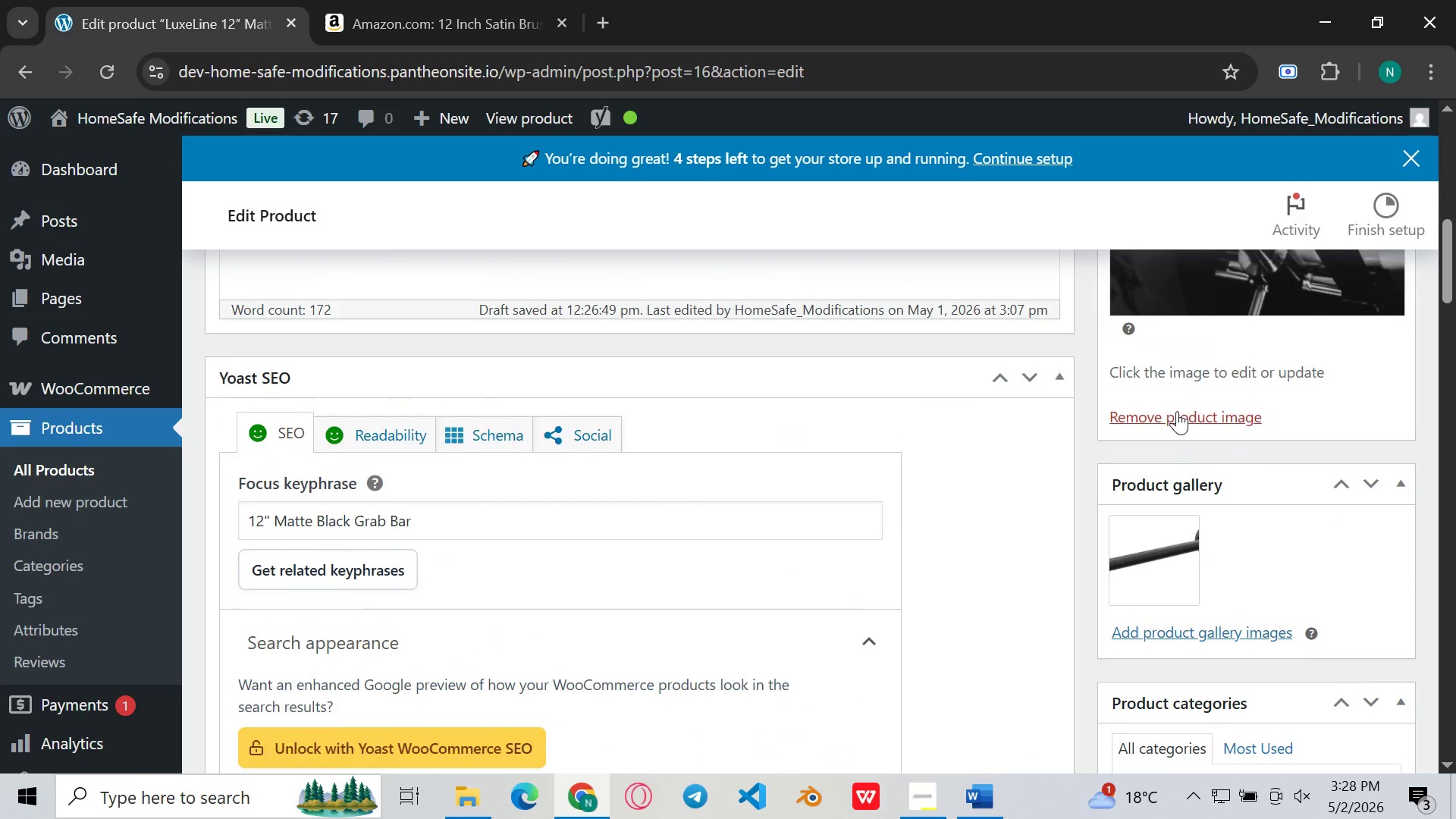 
wait(5.08)
 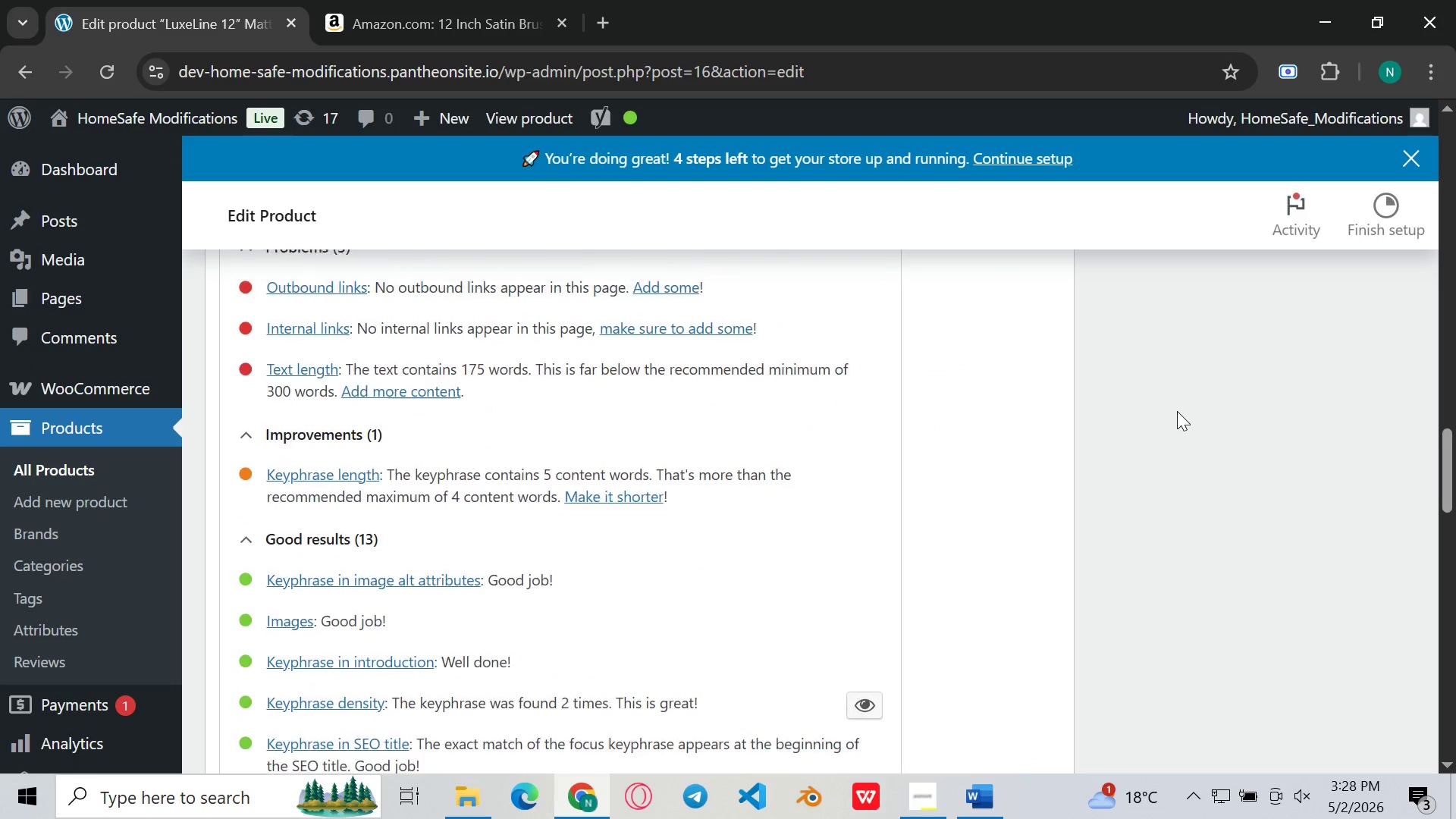 
left_click([1250, 352])
 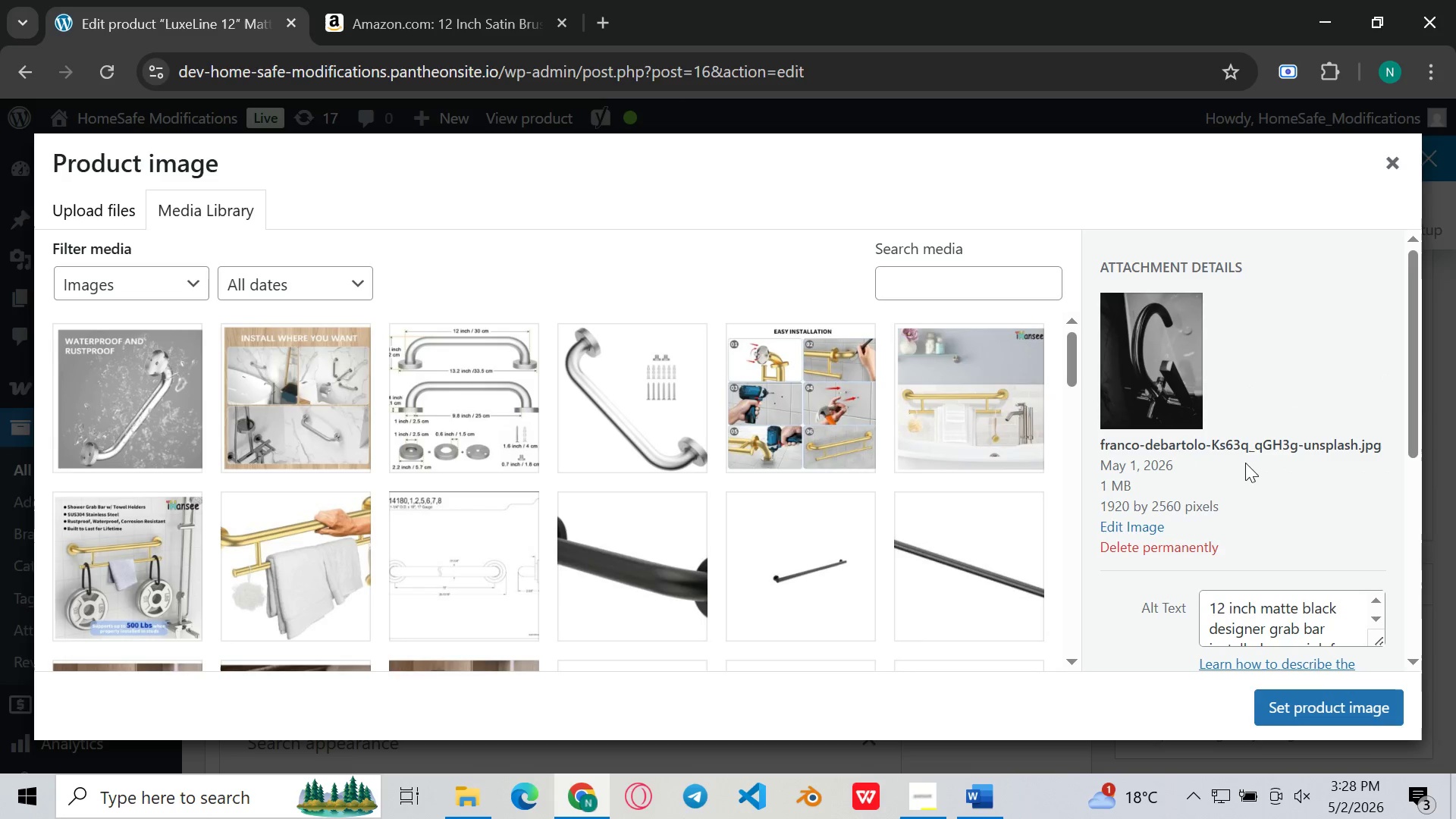 
left_click([1333, 714])
 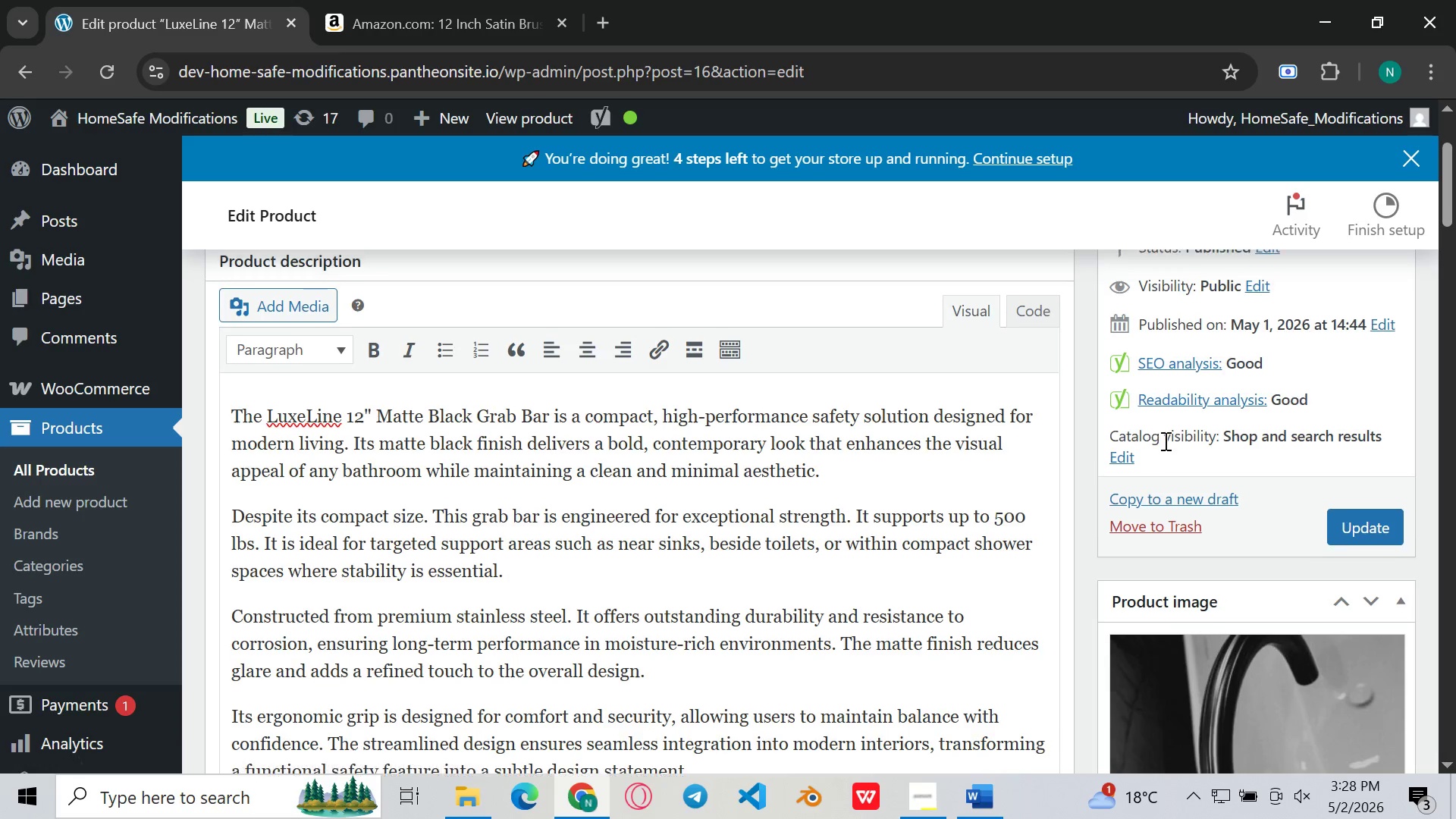 
left_click([1360, 545])
 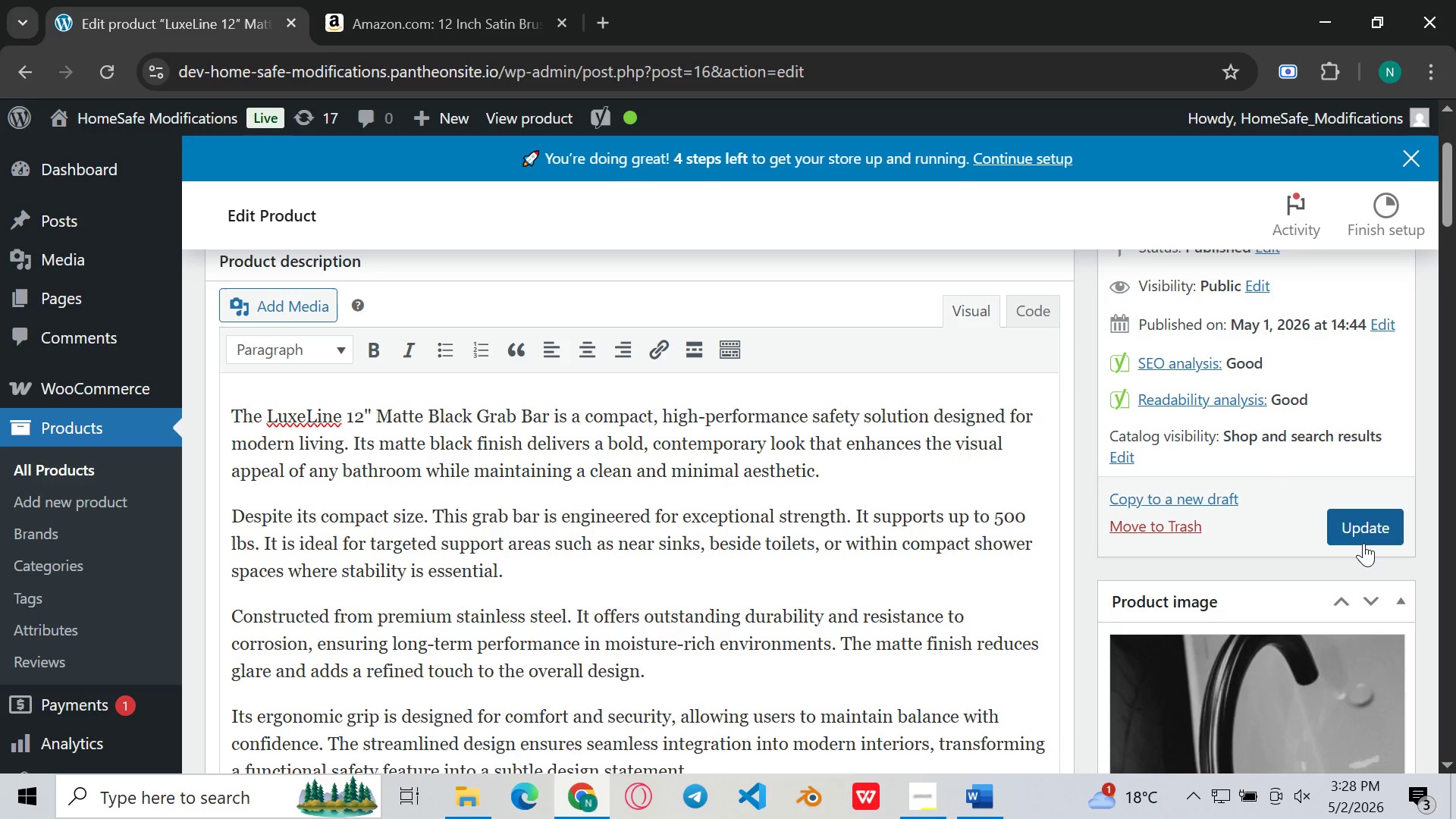 
left_click([1363, 543])
 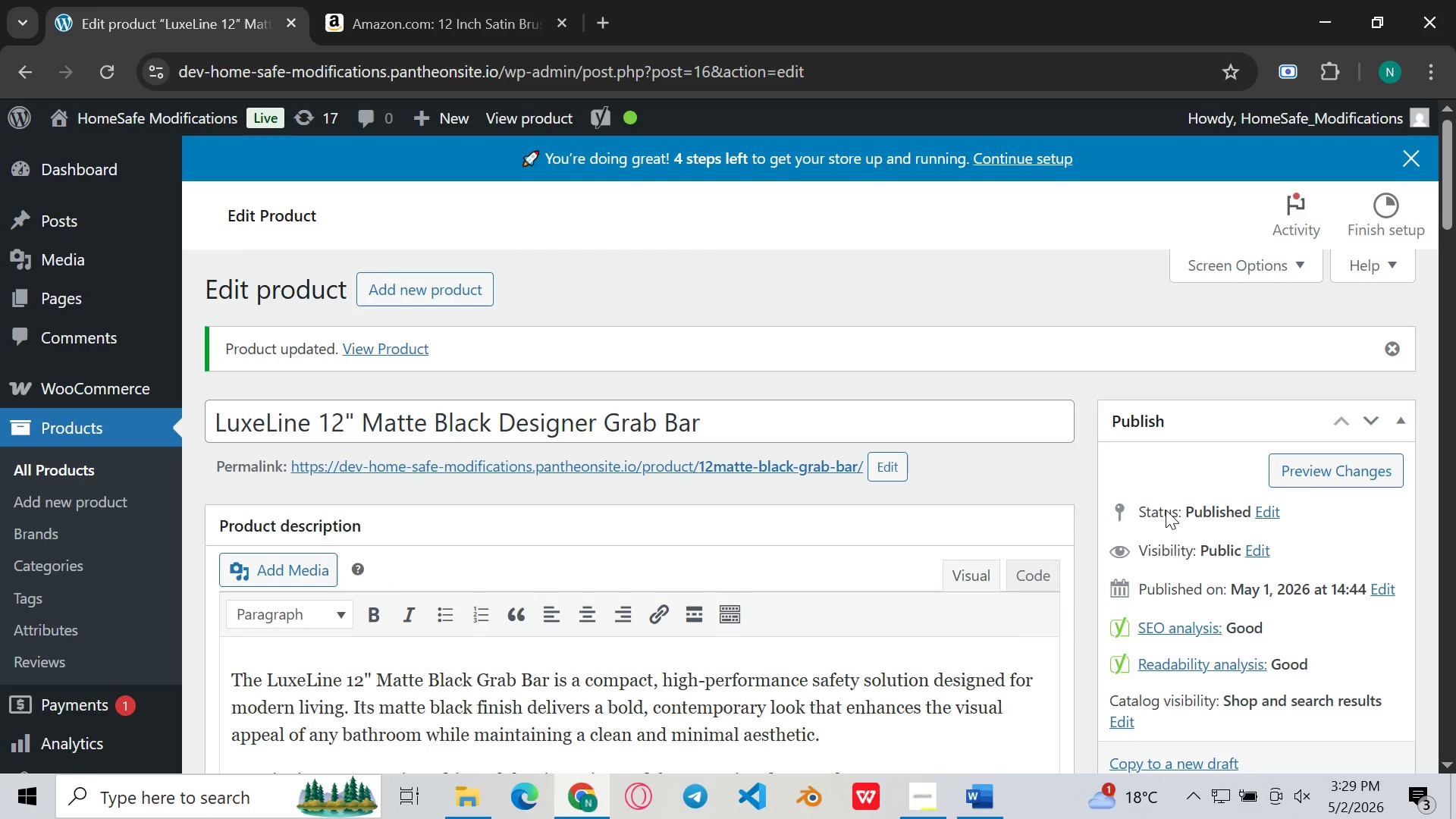 
wait(23.3)
 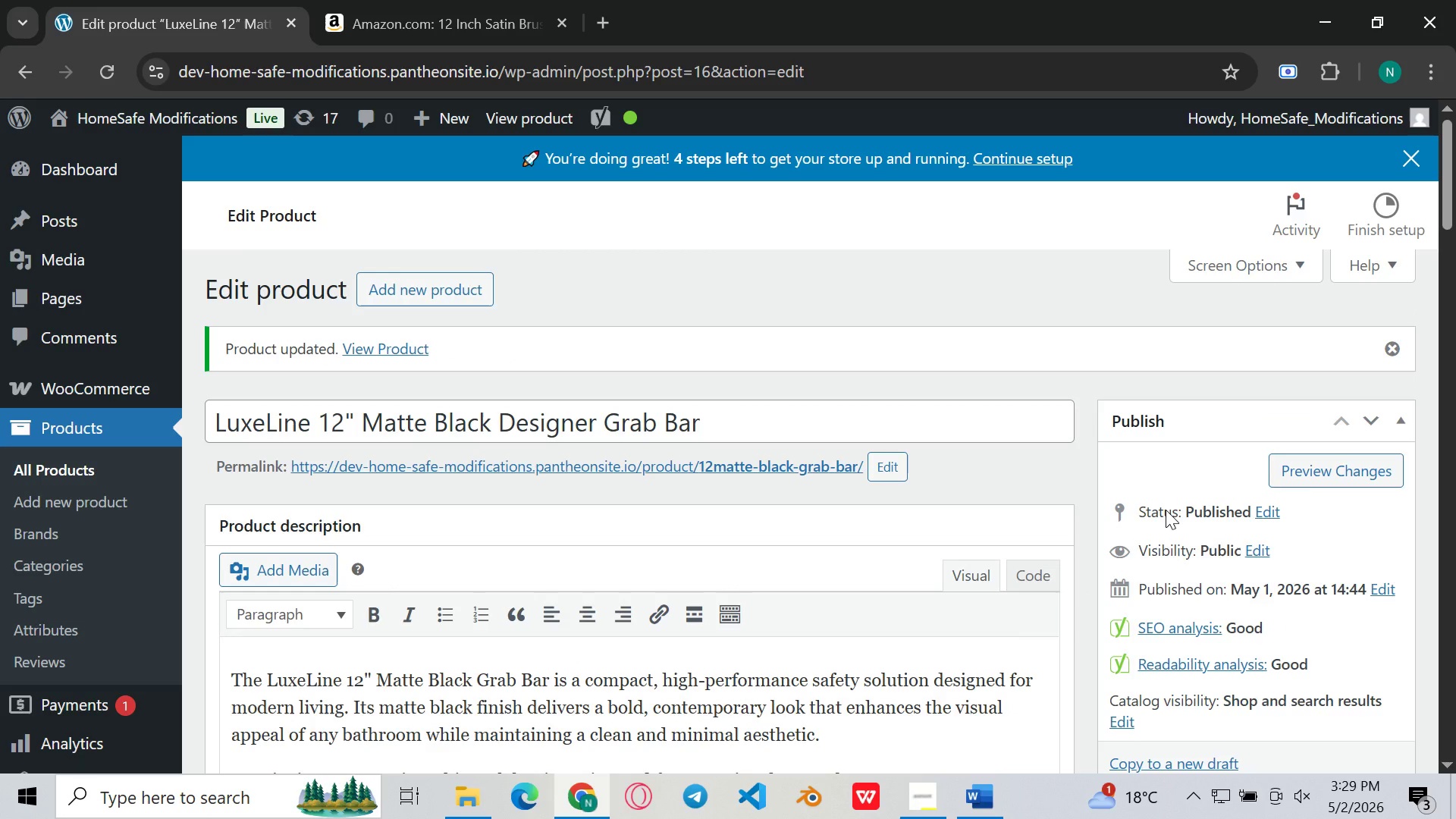 
left_click([52, 460])
 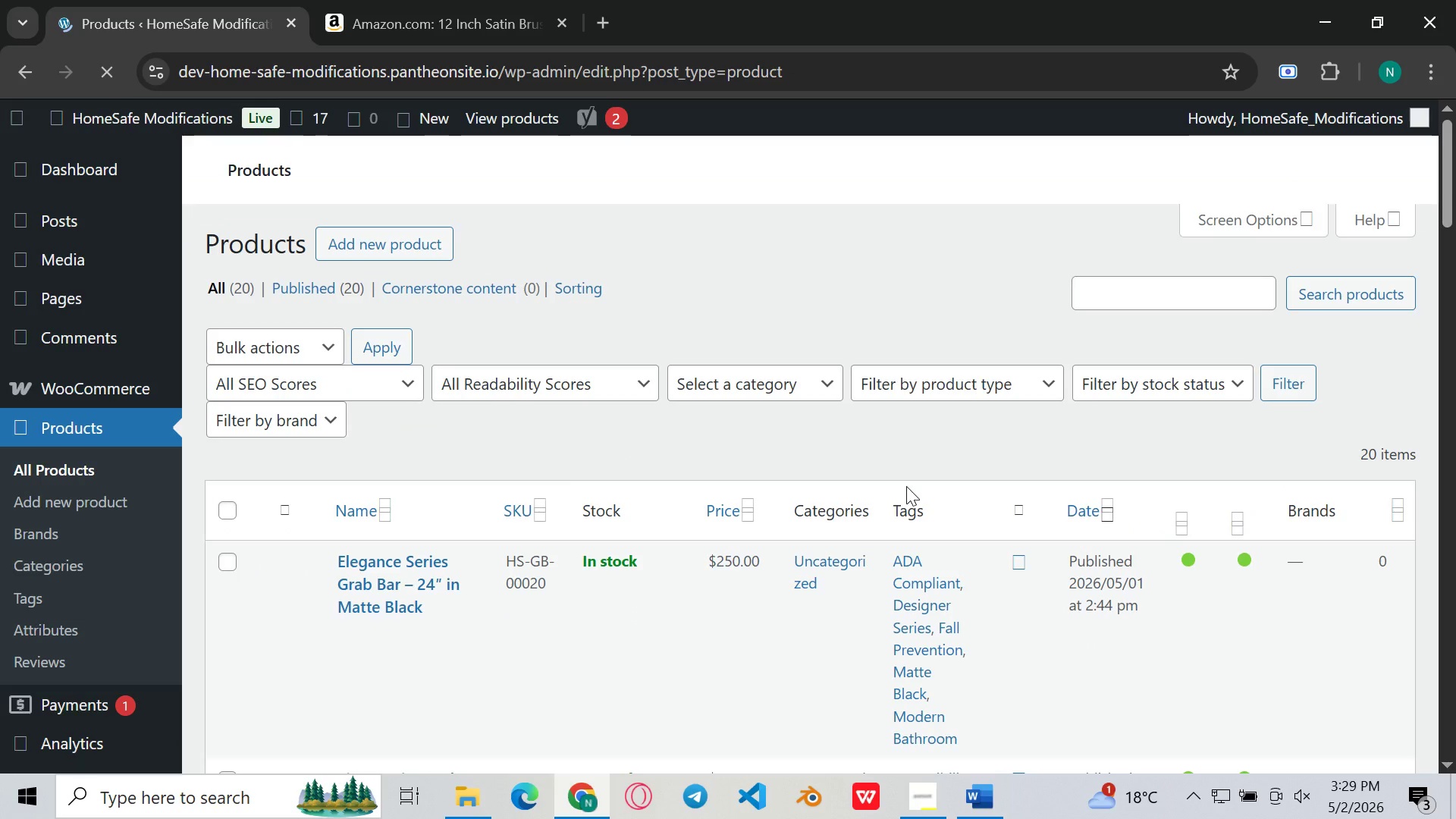 
wait(8.02)
 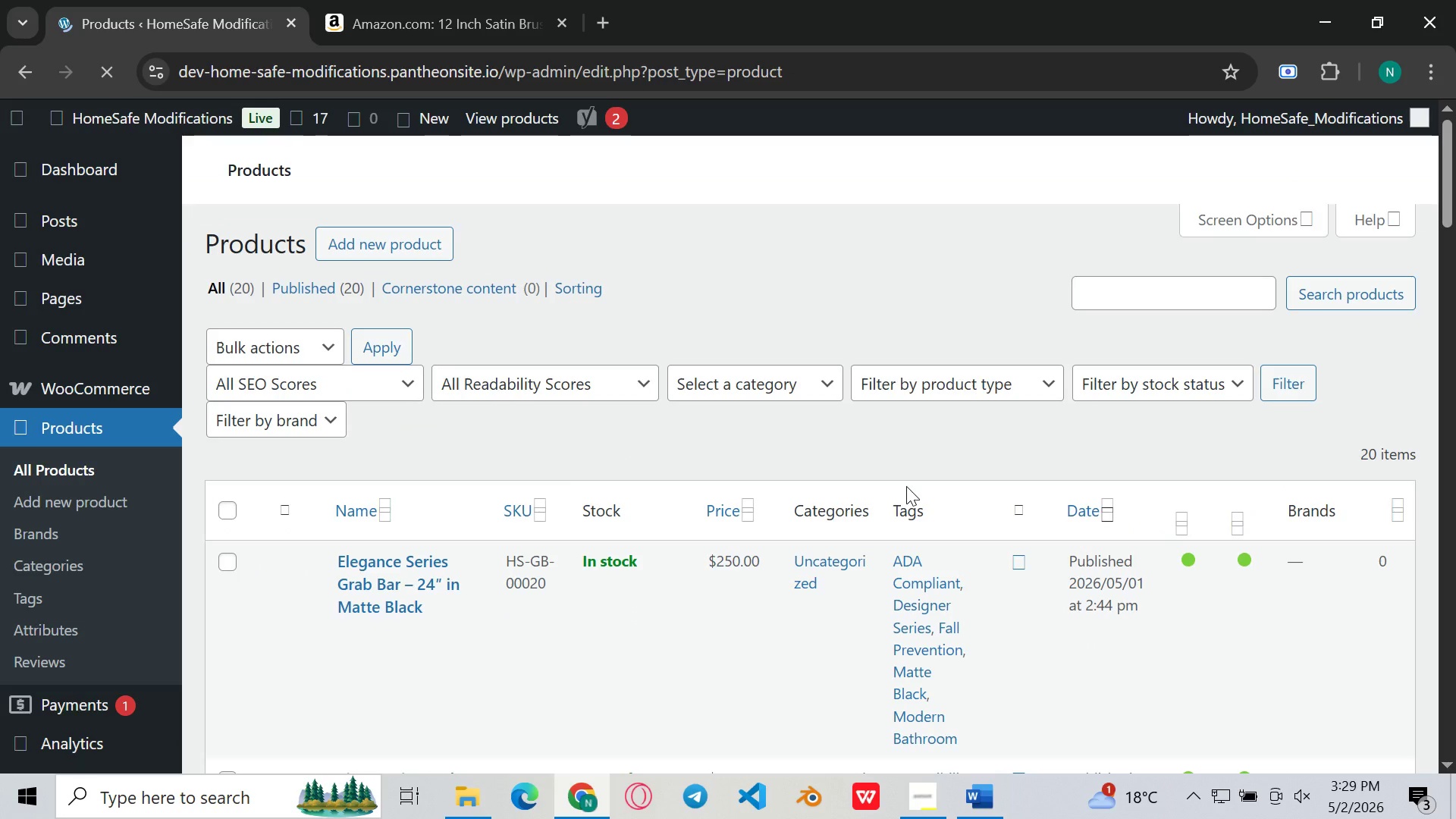 
left_click([923, 817])